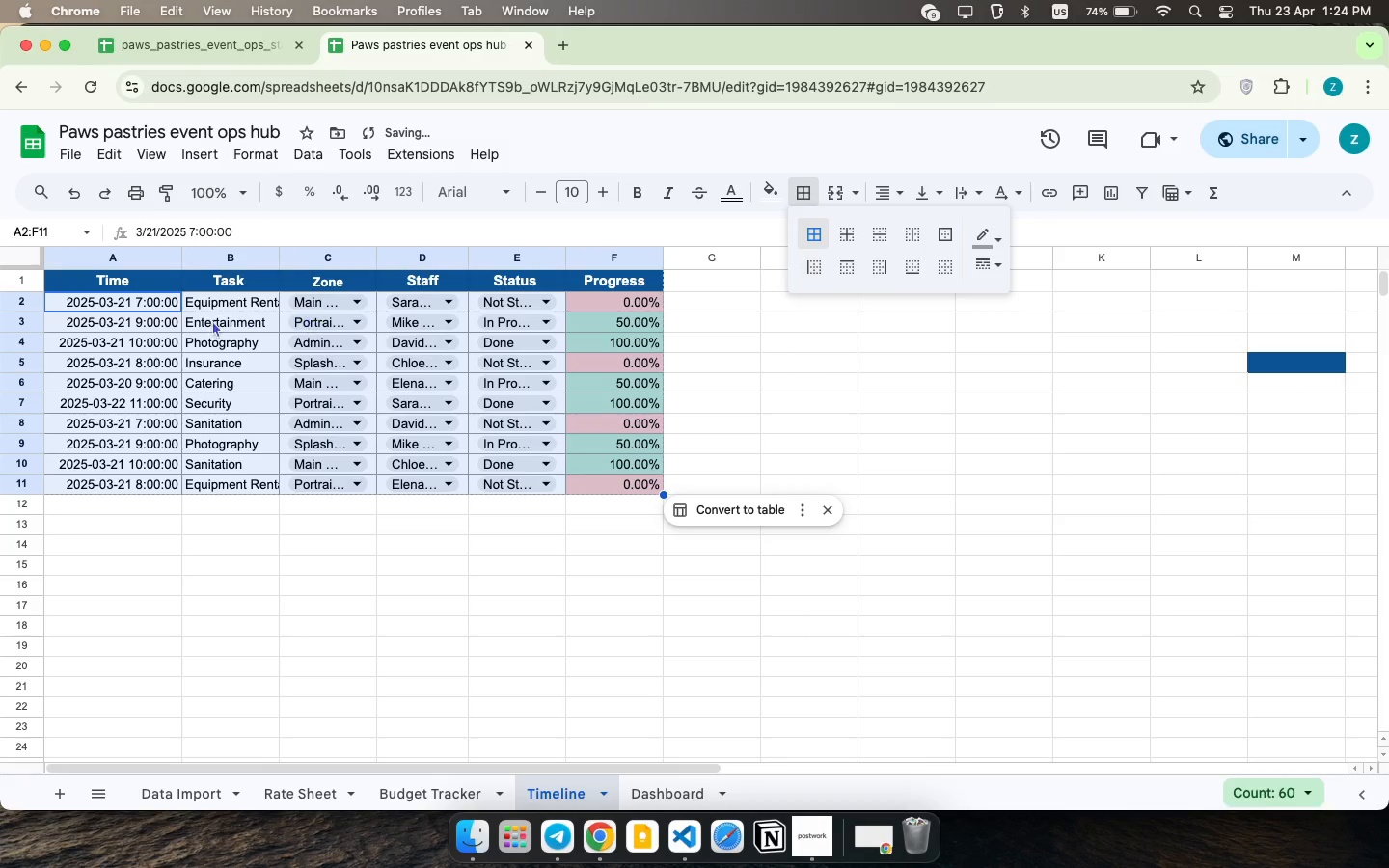 
left_click_drag(start_coordinate=[211, 318], to_coordinate=[216, 312])
 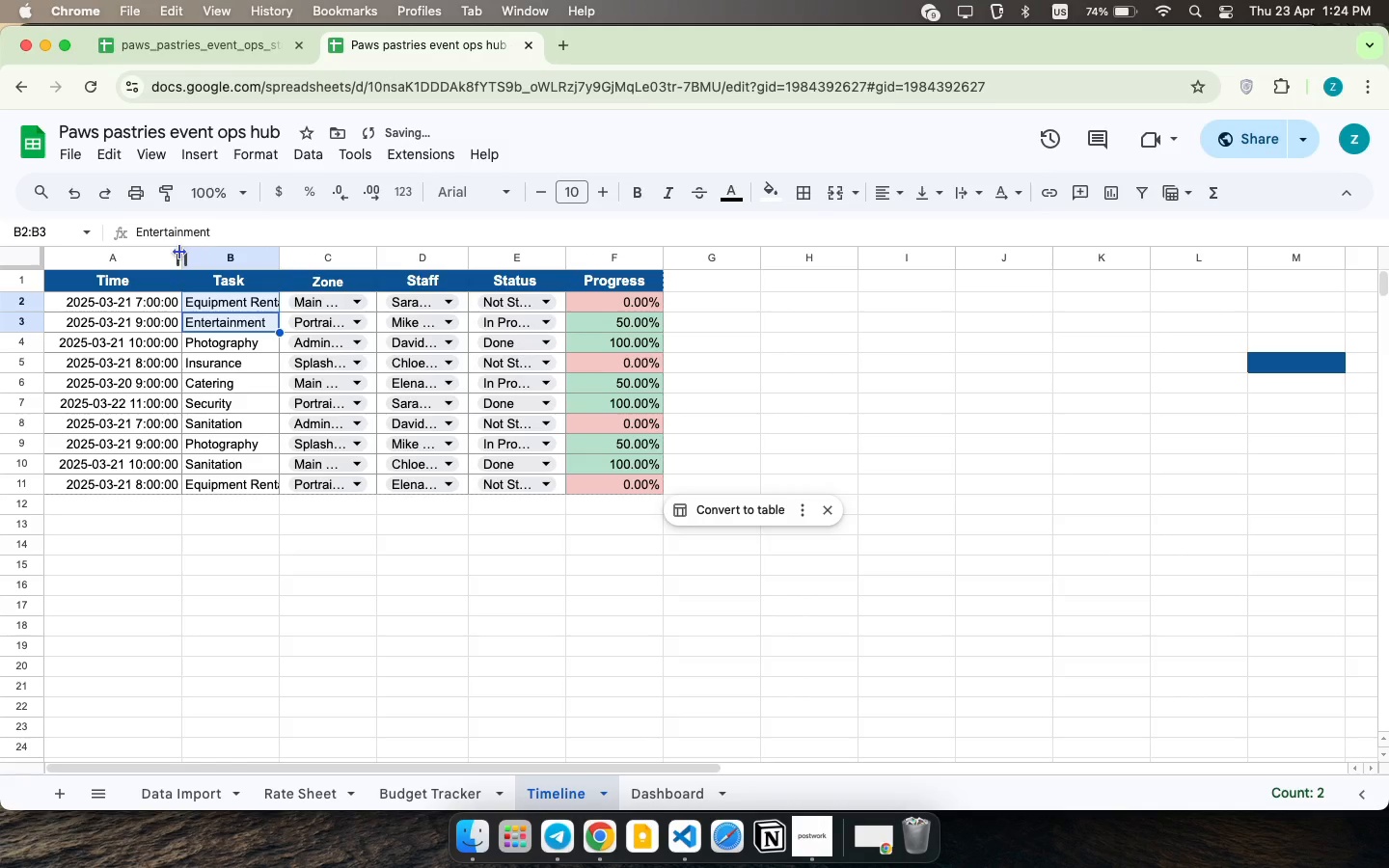 
left_click_drag(start_coordinate=[179, 252], to_coordinate=[215, 248])
 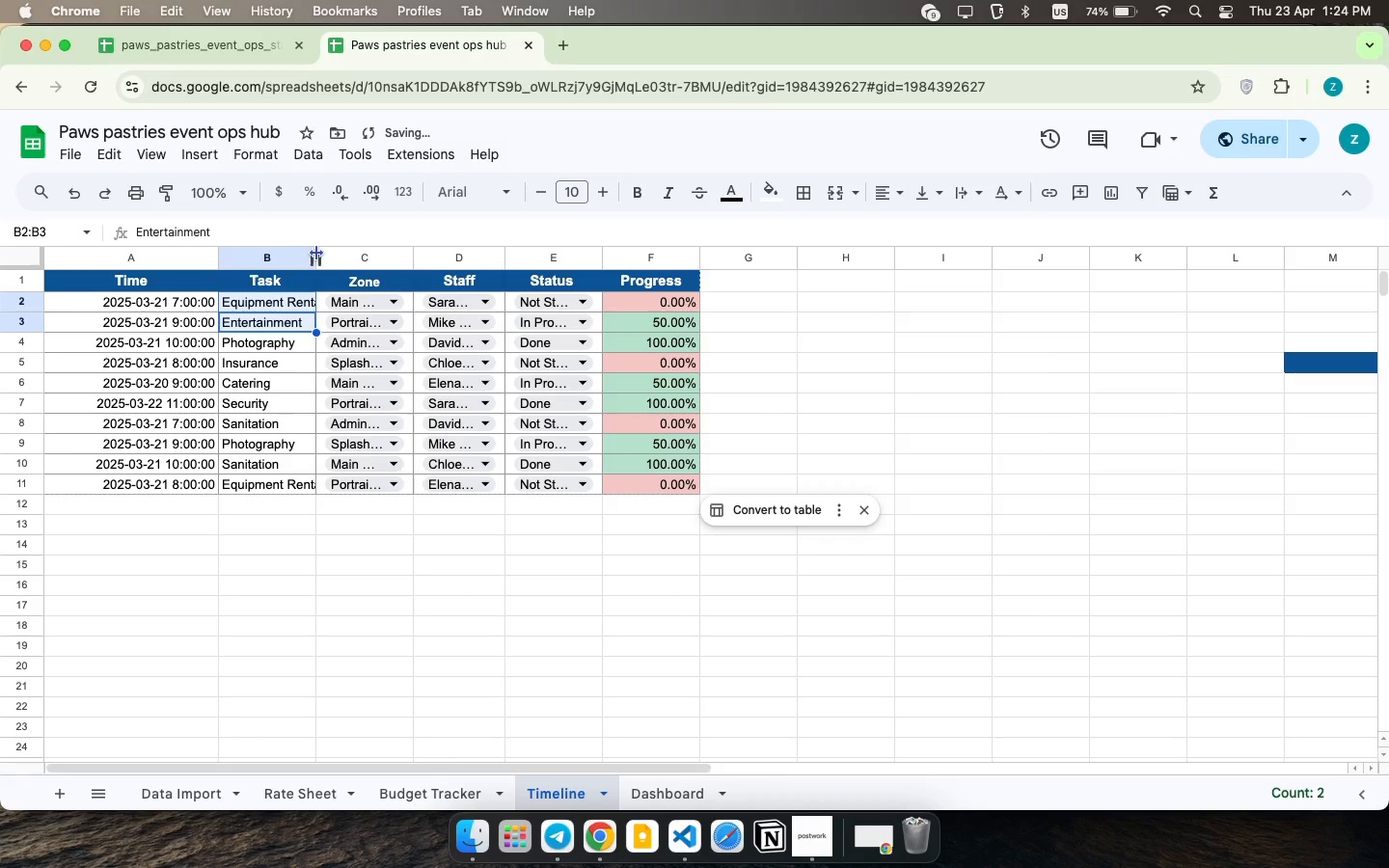 
left_click_drag(start_coordinate=[316, 253], to_coordinate=[337, 255])
 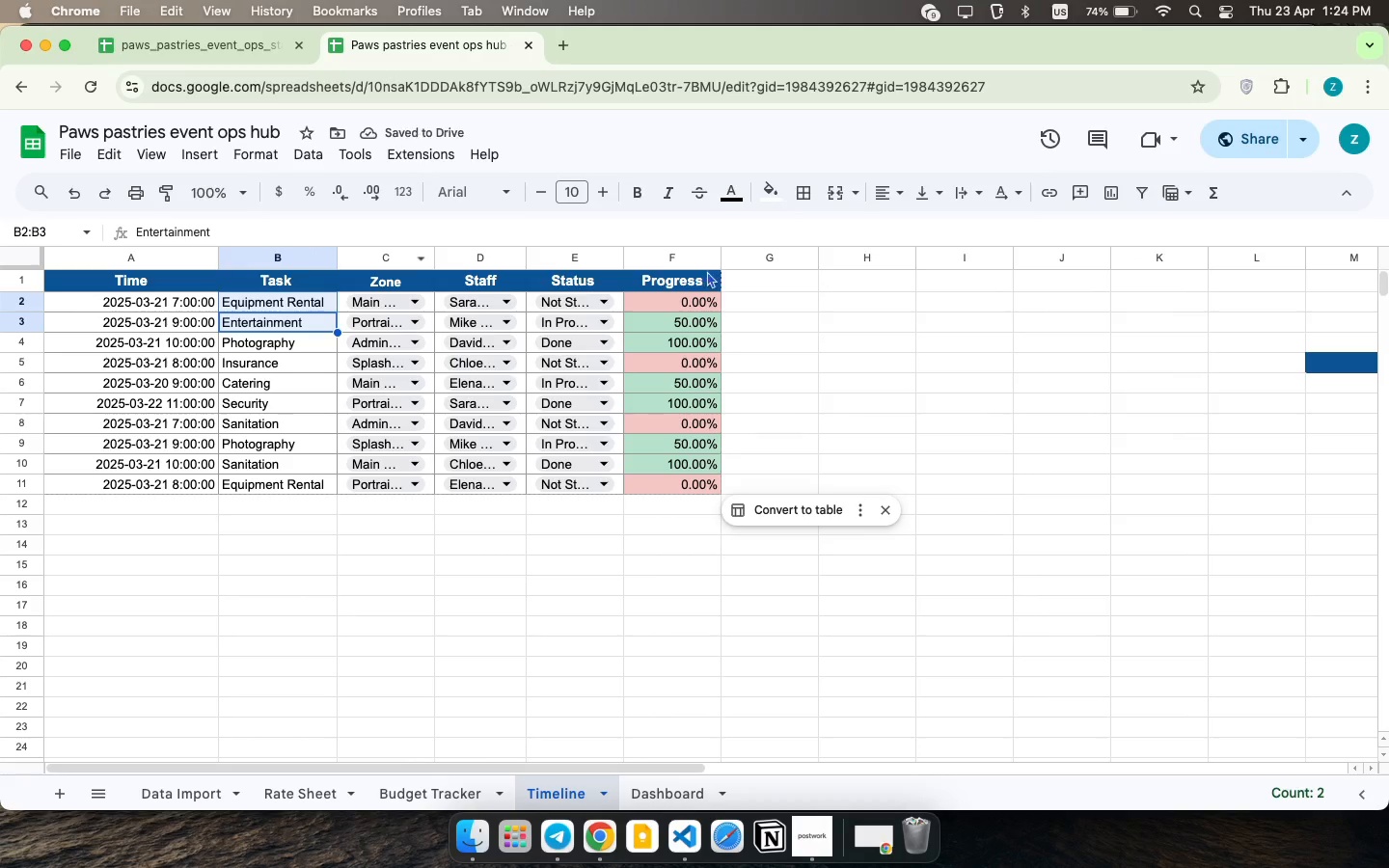 
left_click_drag(start_coordinate=[723, 260], to_coordinate=[758, 254])
 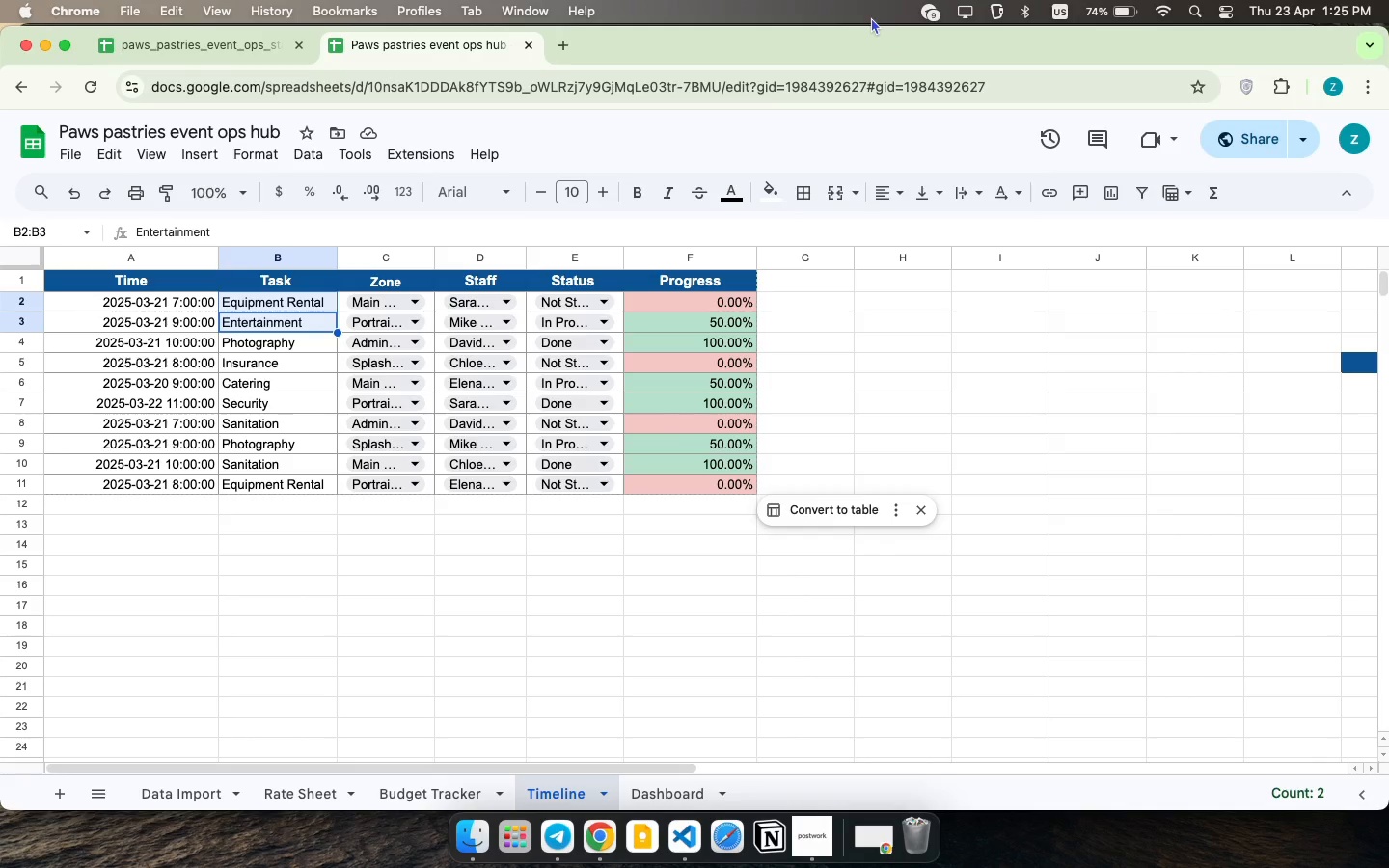 
wait(14.64)
 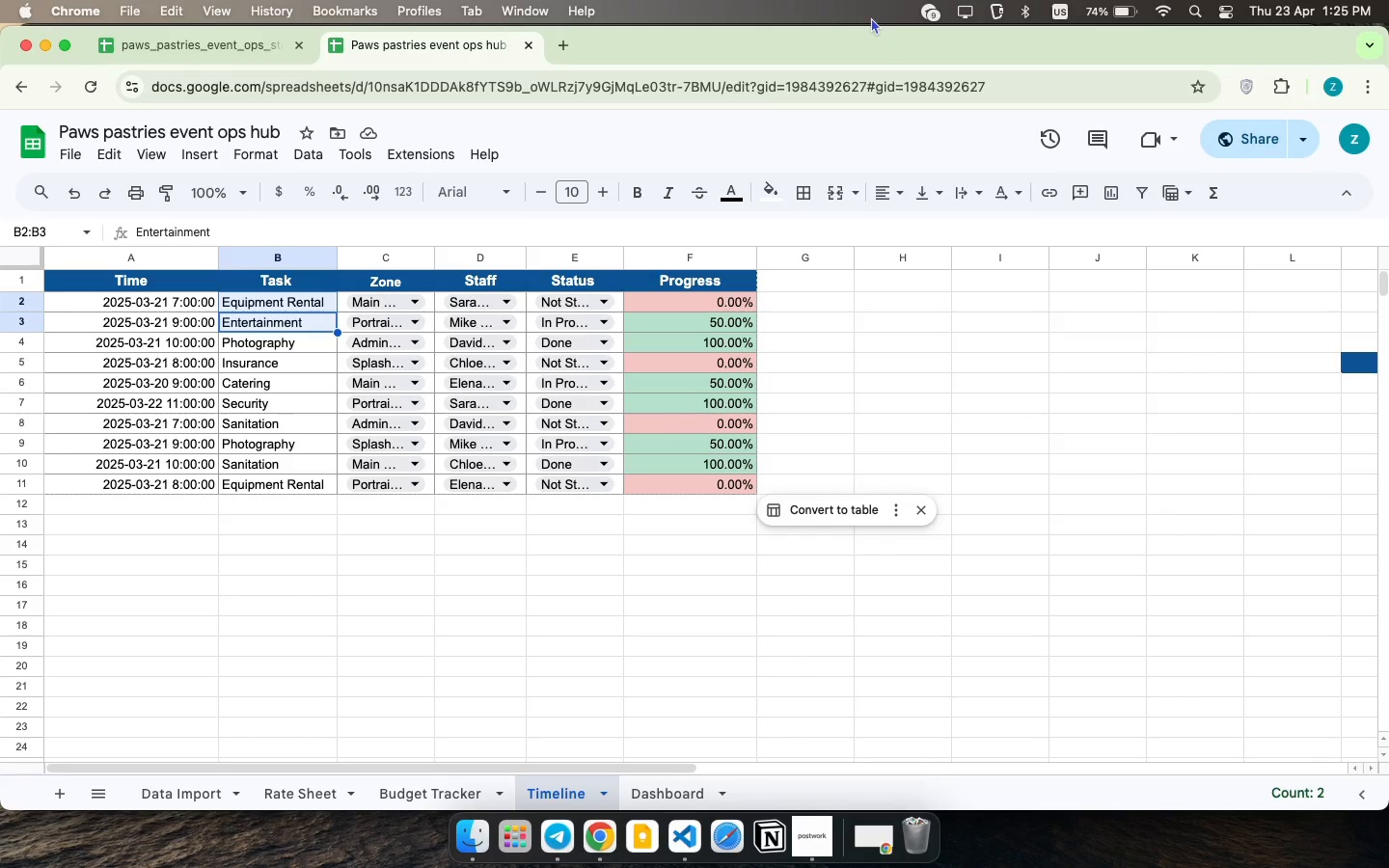 
left_click([670, 783])
 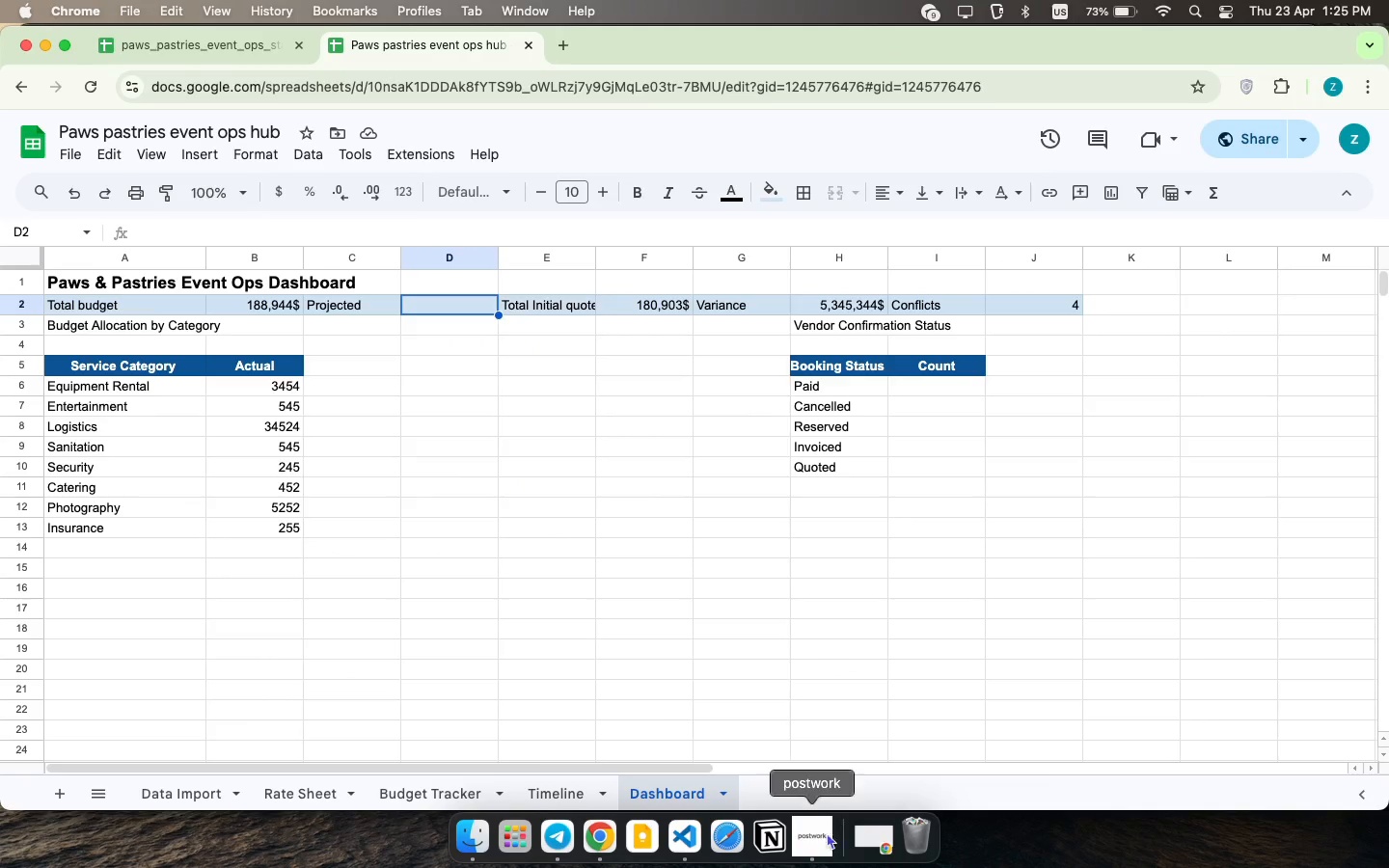 
left_click([814, 834])